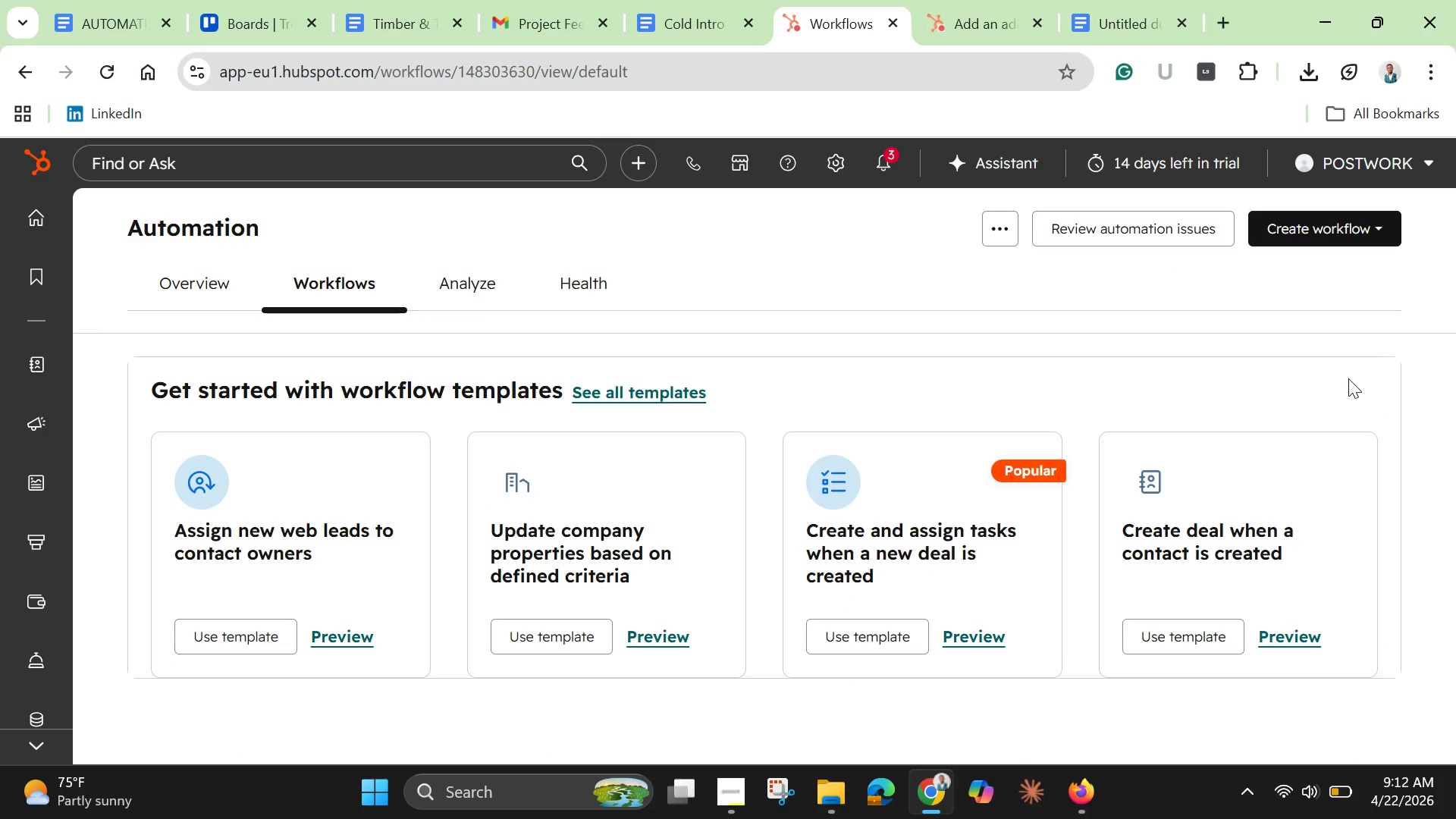 
scroll: coordinate [1350, 384], scroll_direction: down, amount: 5.0
 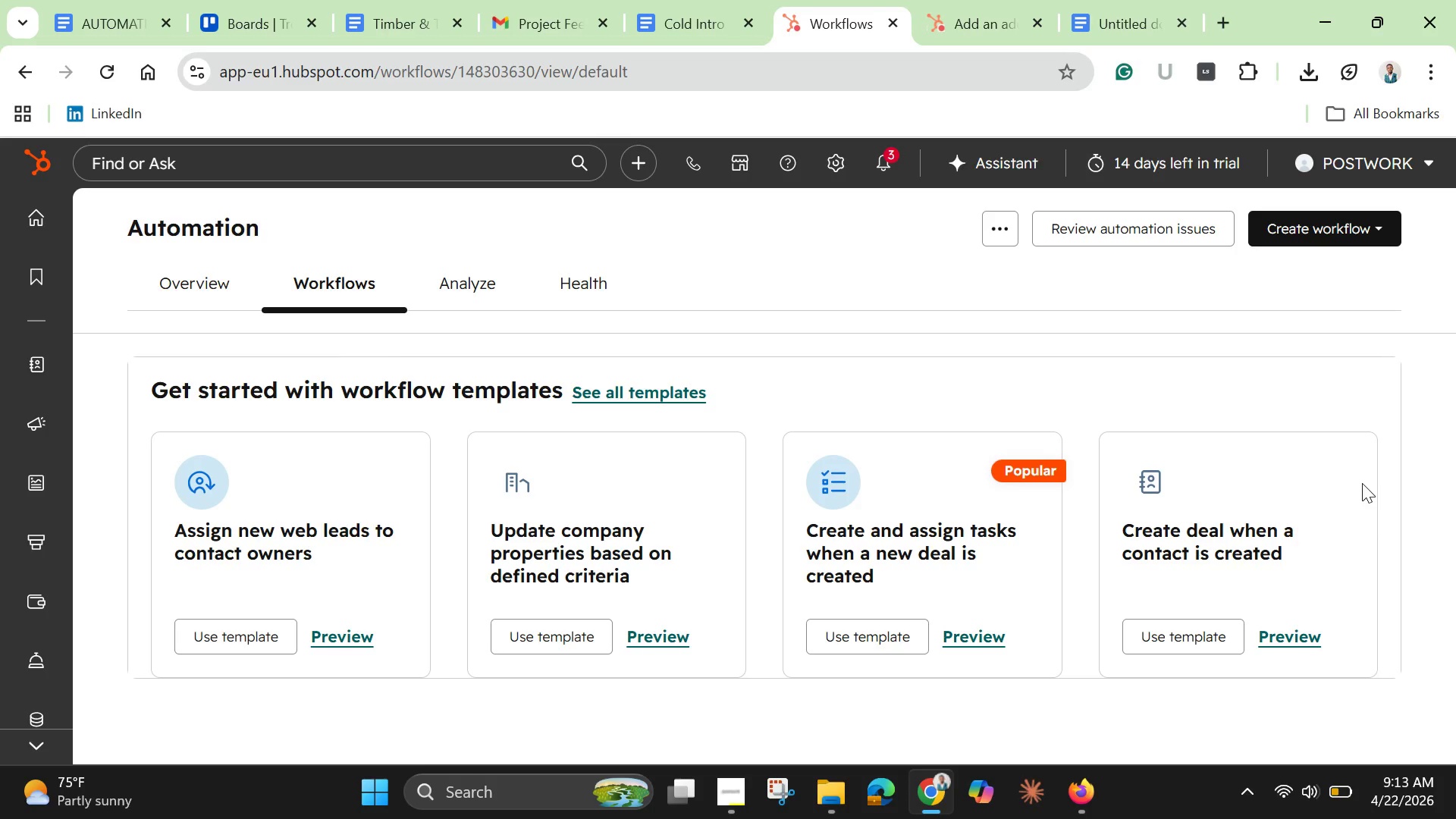 
wait(42.99)
 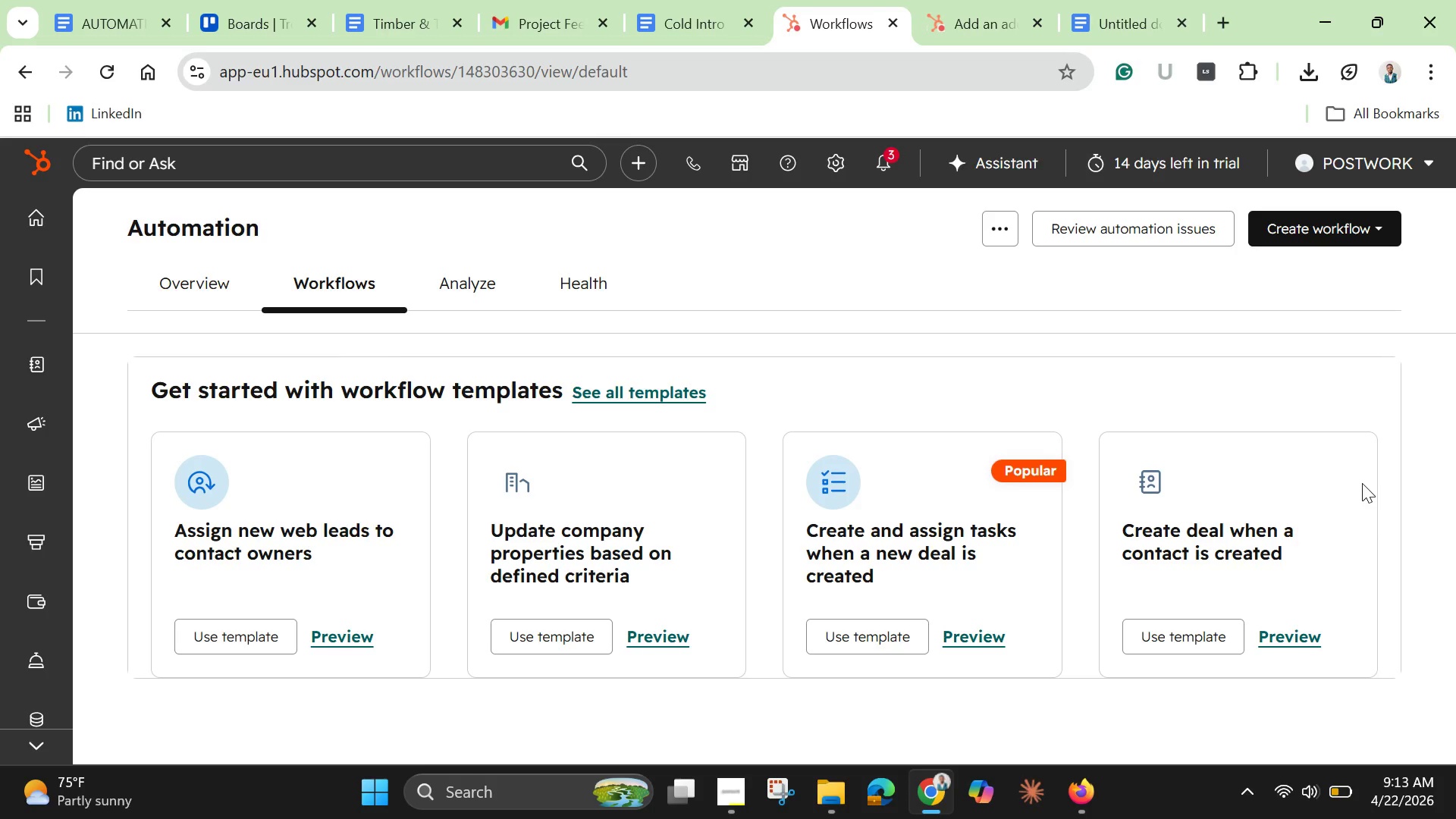 
left_click([1309, 221])
 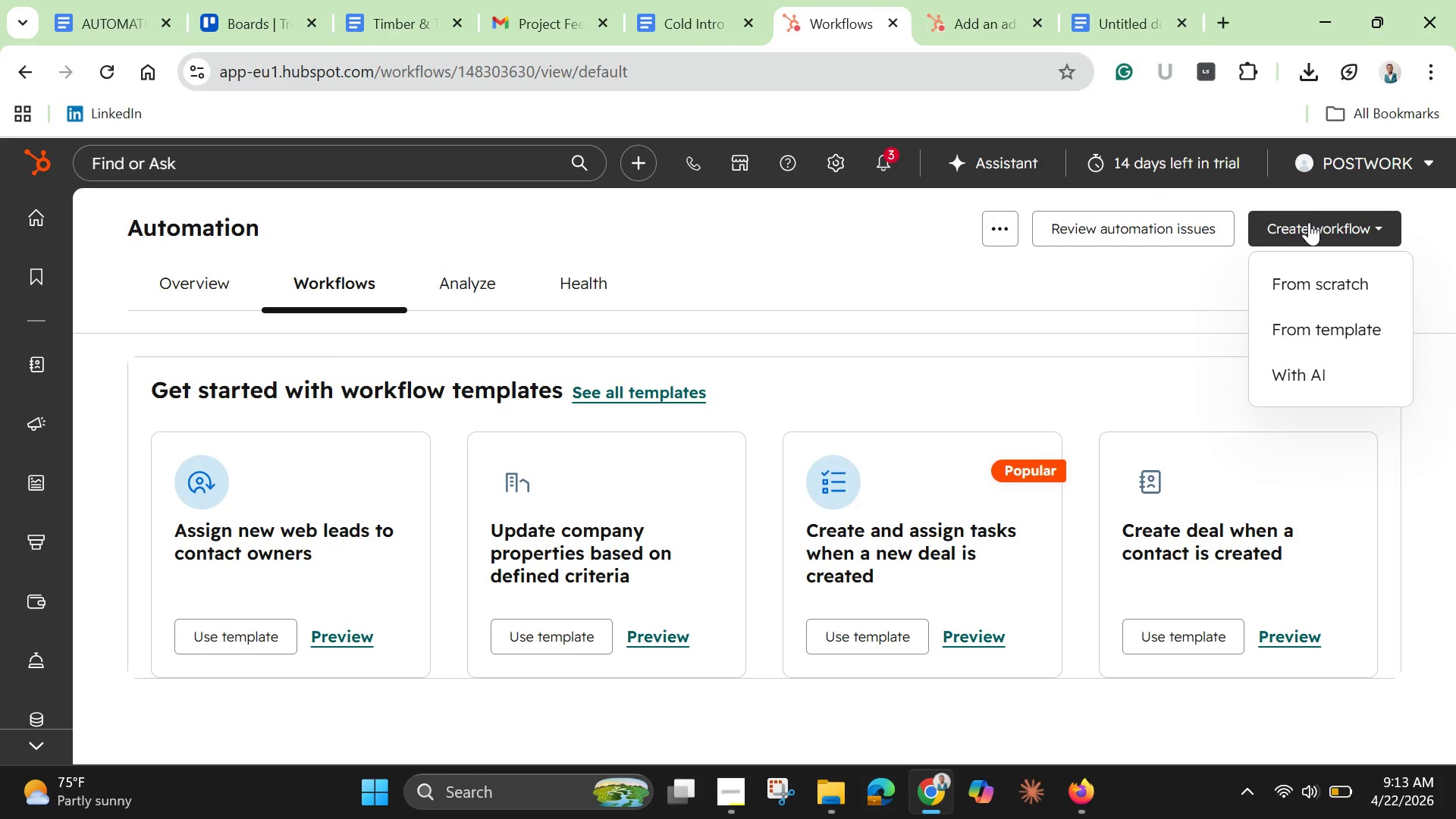 
wait(5.67)
 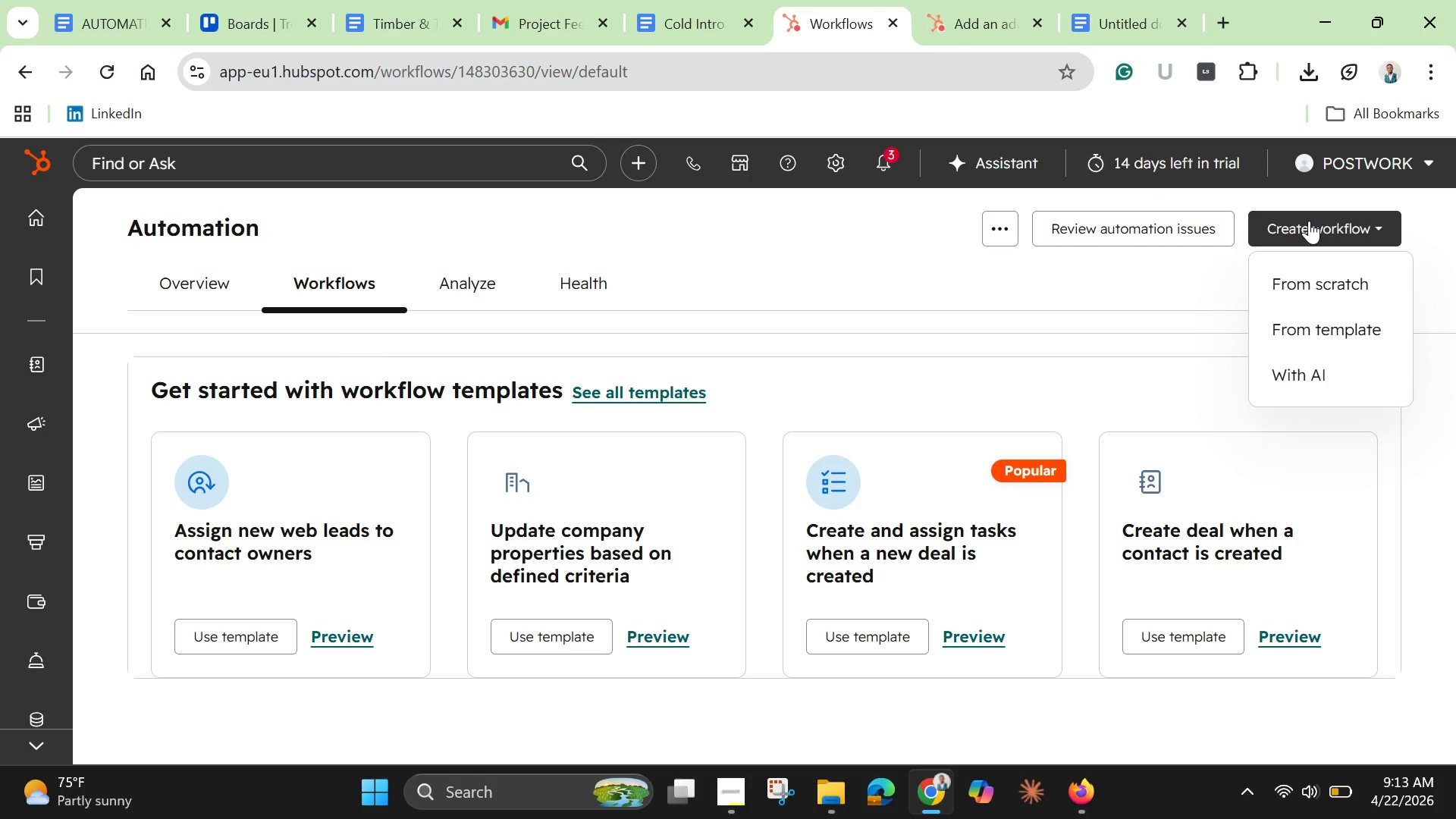 
left_click([1313, 278])
 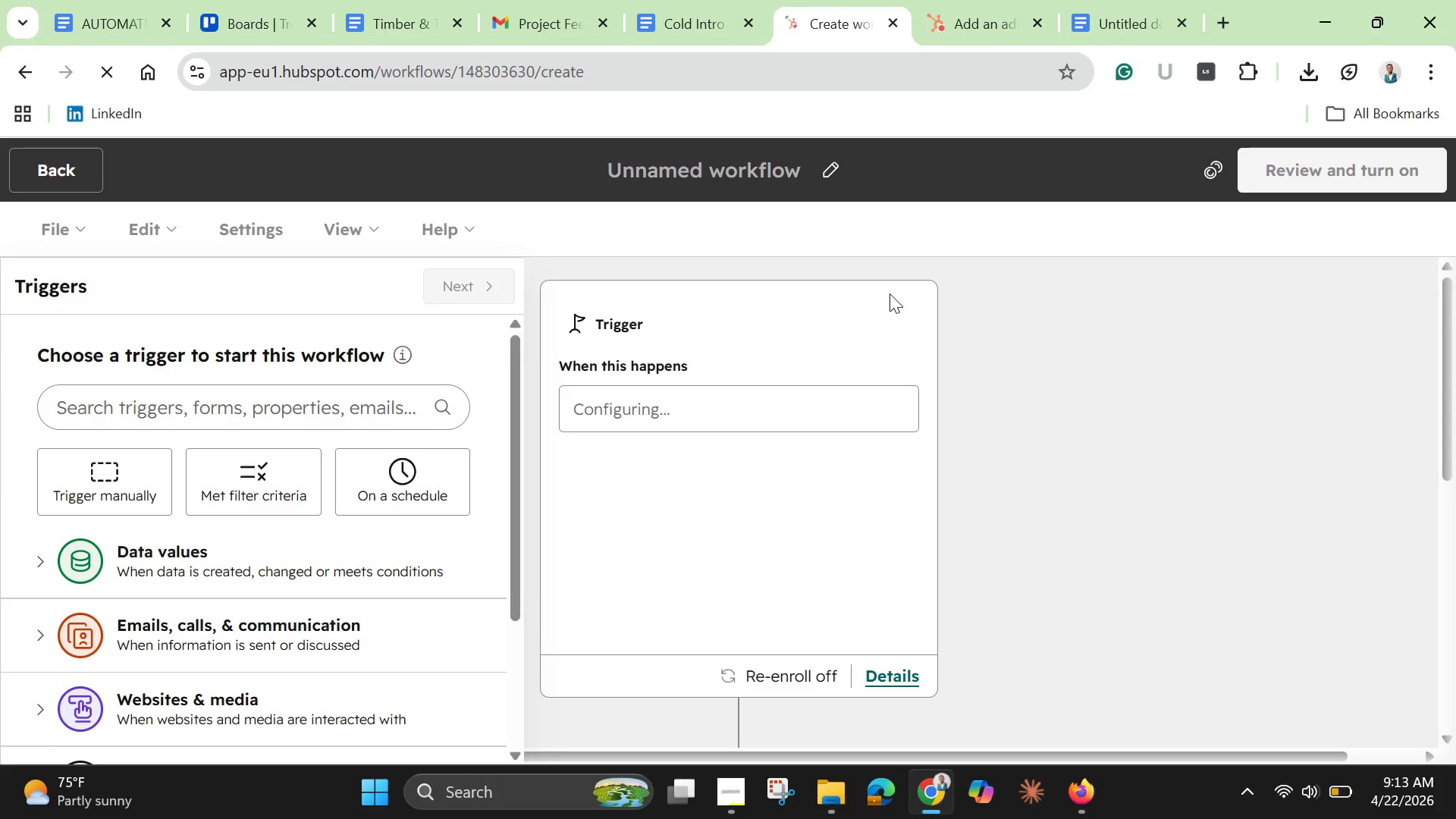 
wait(11.64)
 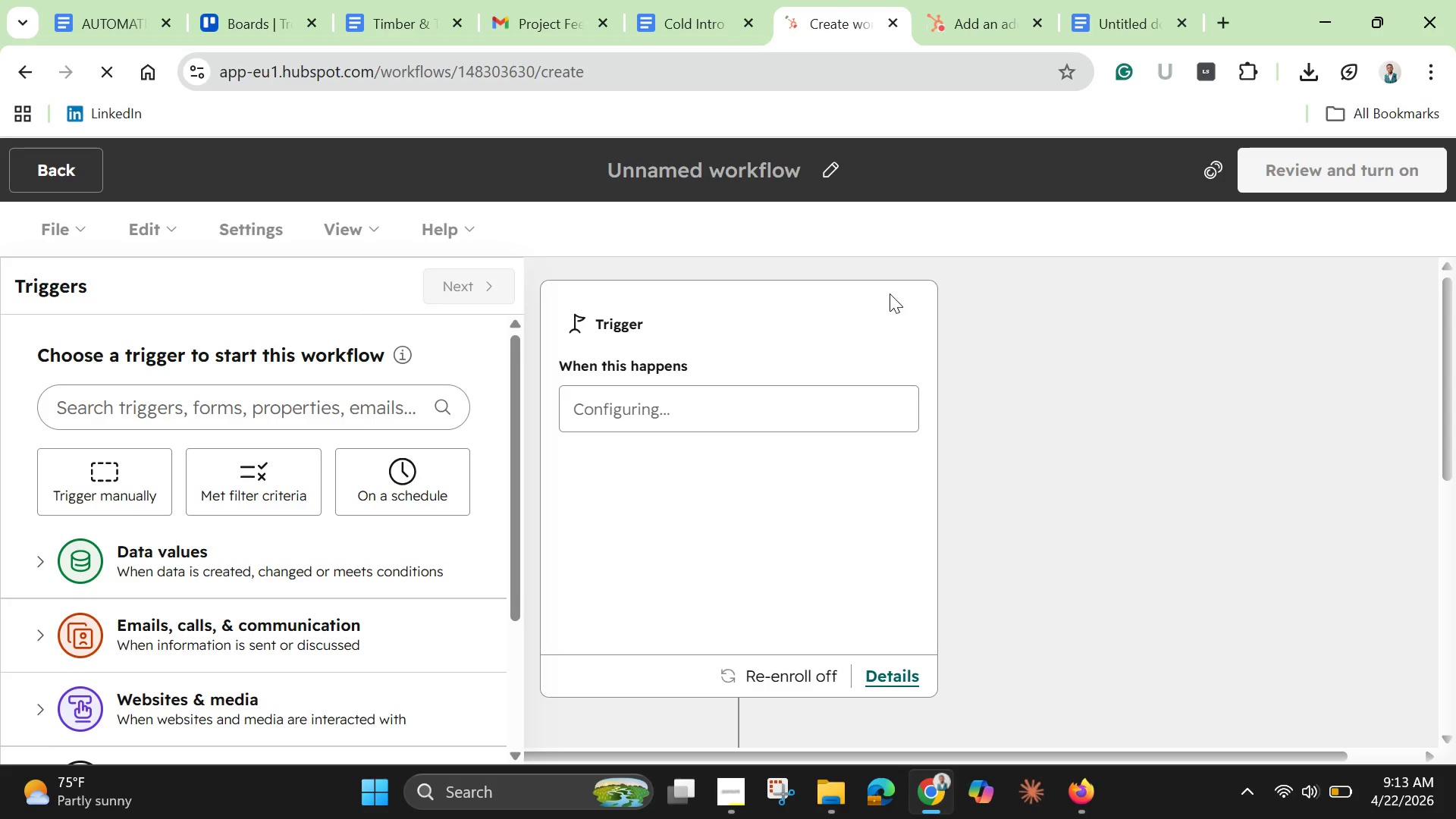 
scroll: coordinate [367, 593], scroll_direction: down, amount: 1.0
 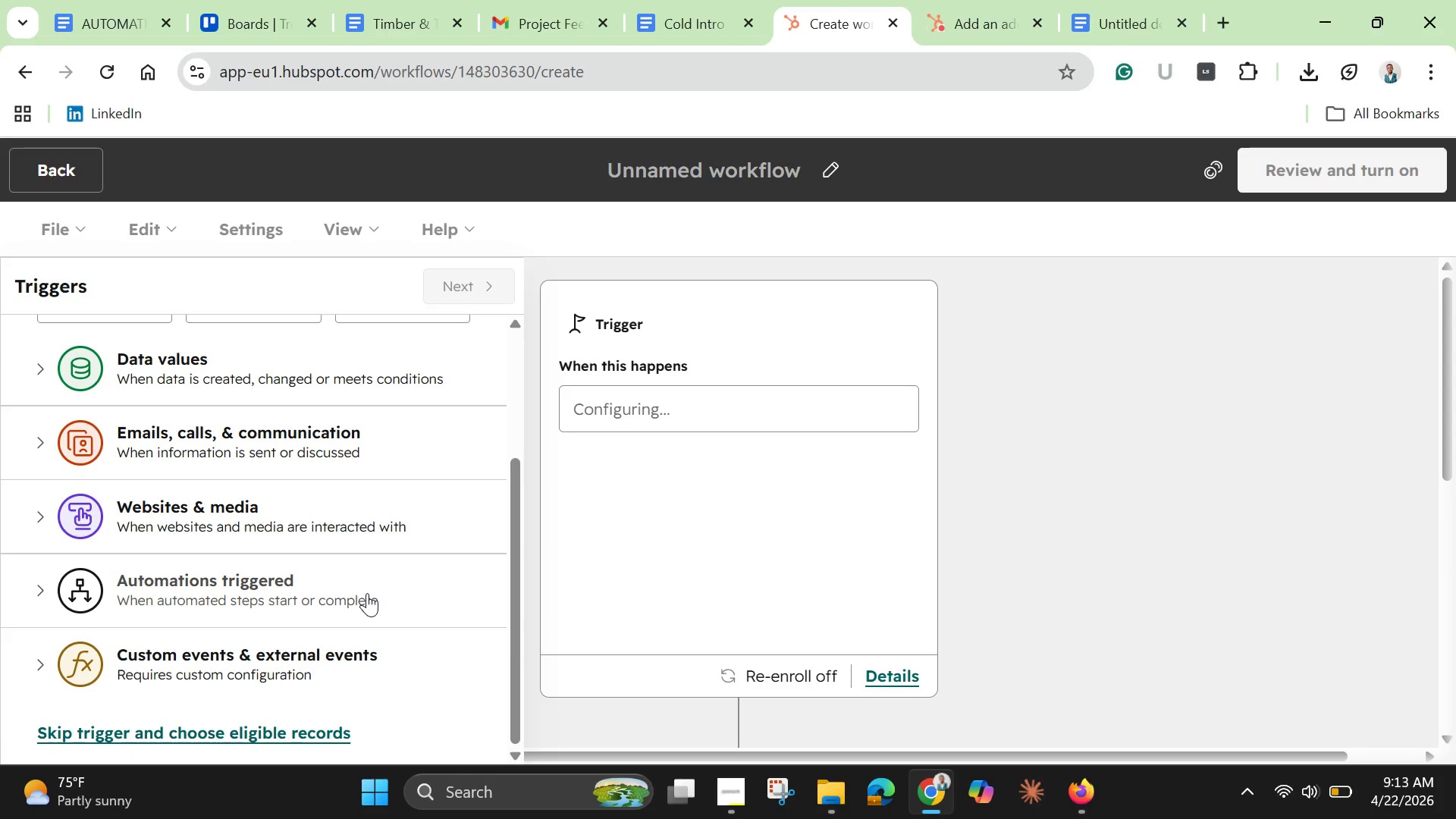 
scroll: coordinate [367, 592], scroll_direction: up, amount: 2.0
 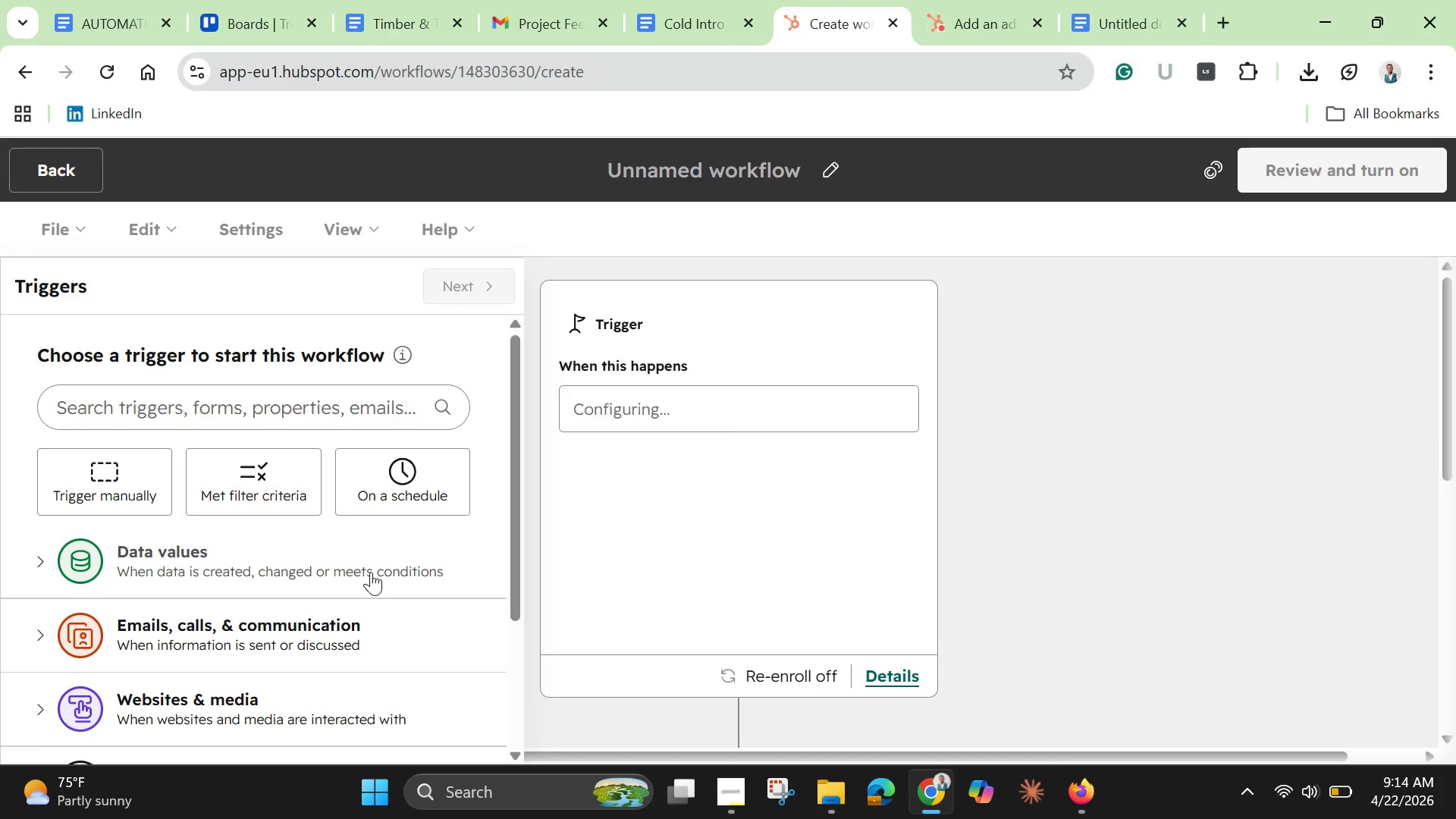 
wait(19.34)
 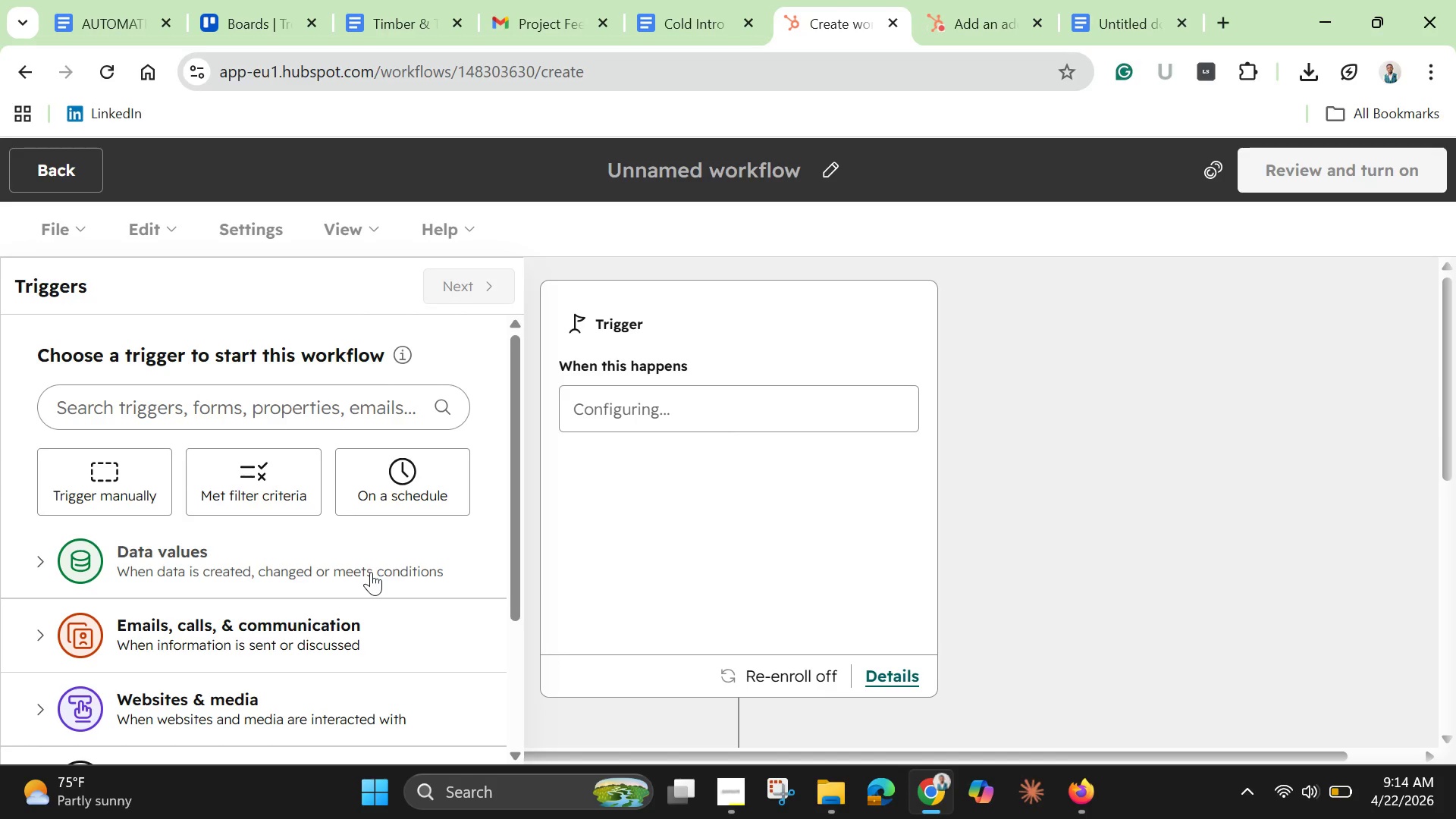 
scroll: coordinate [301, 519], scroll_direction: down, amount: 2.0
 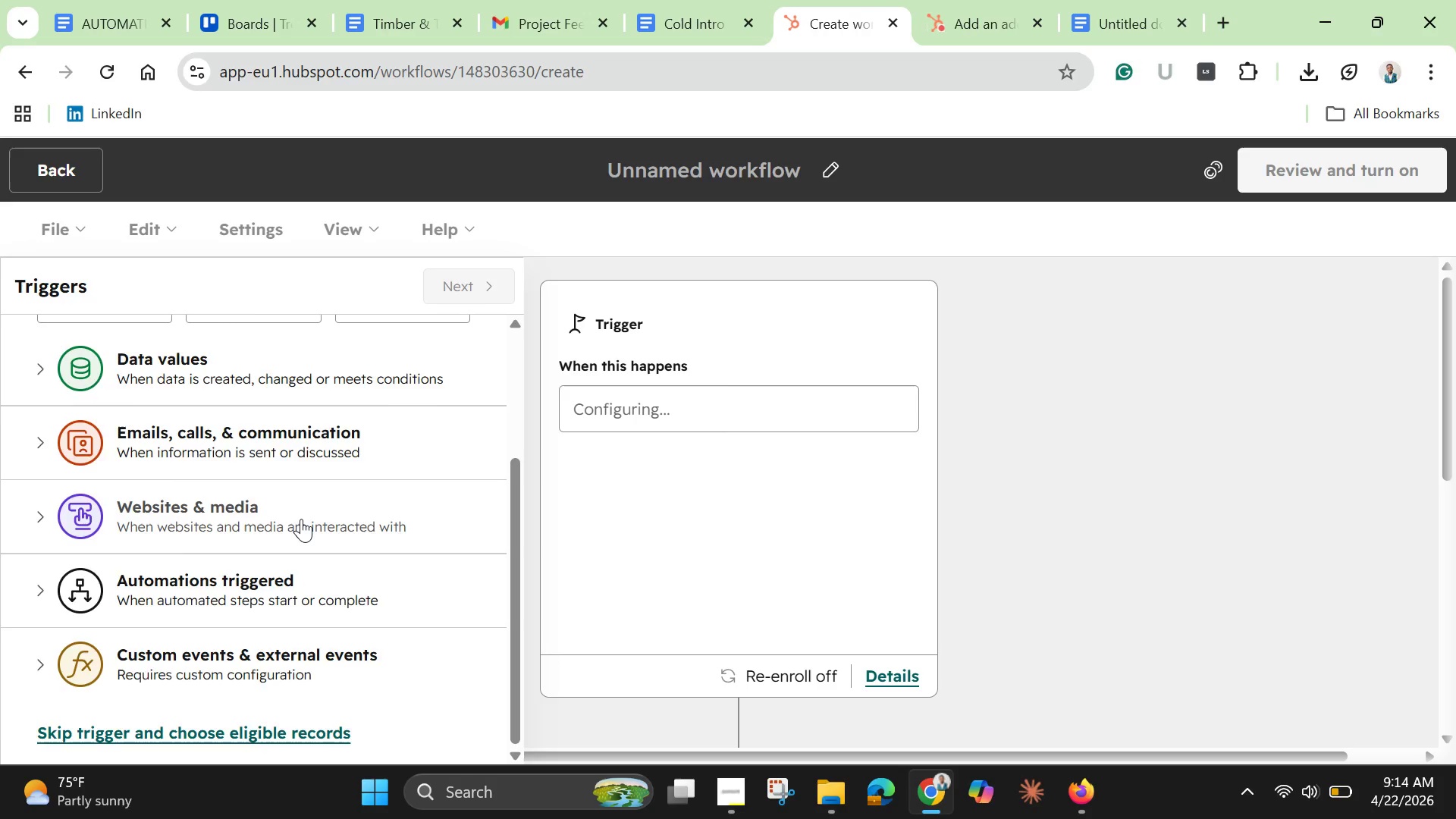 
scroll: coordinate [301, 519], scroll_direction: up, amount: 2.0
 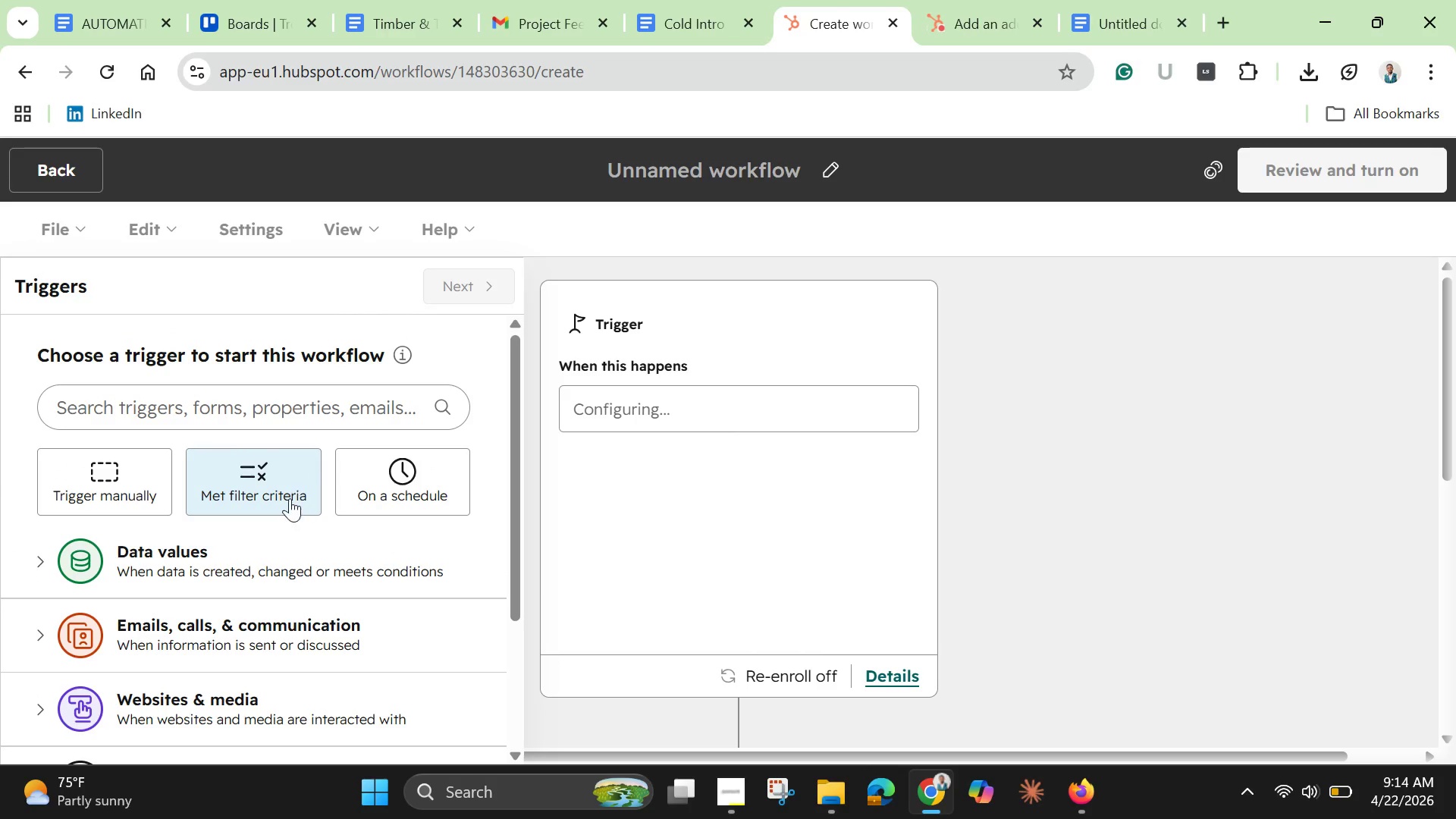 
left_click([287, 498])
 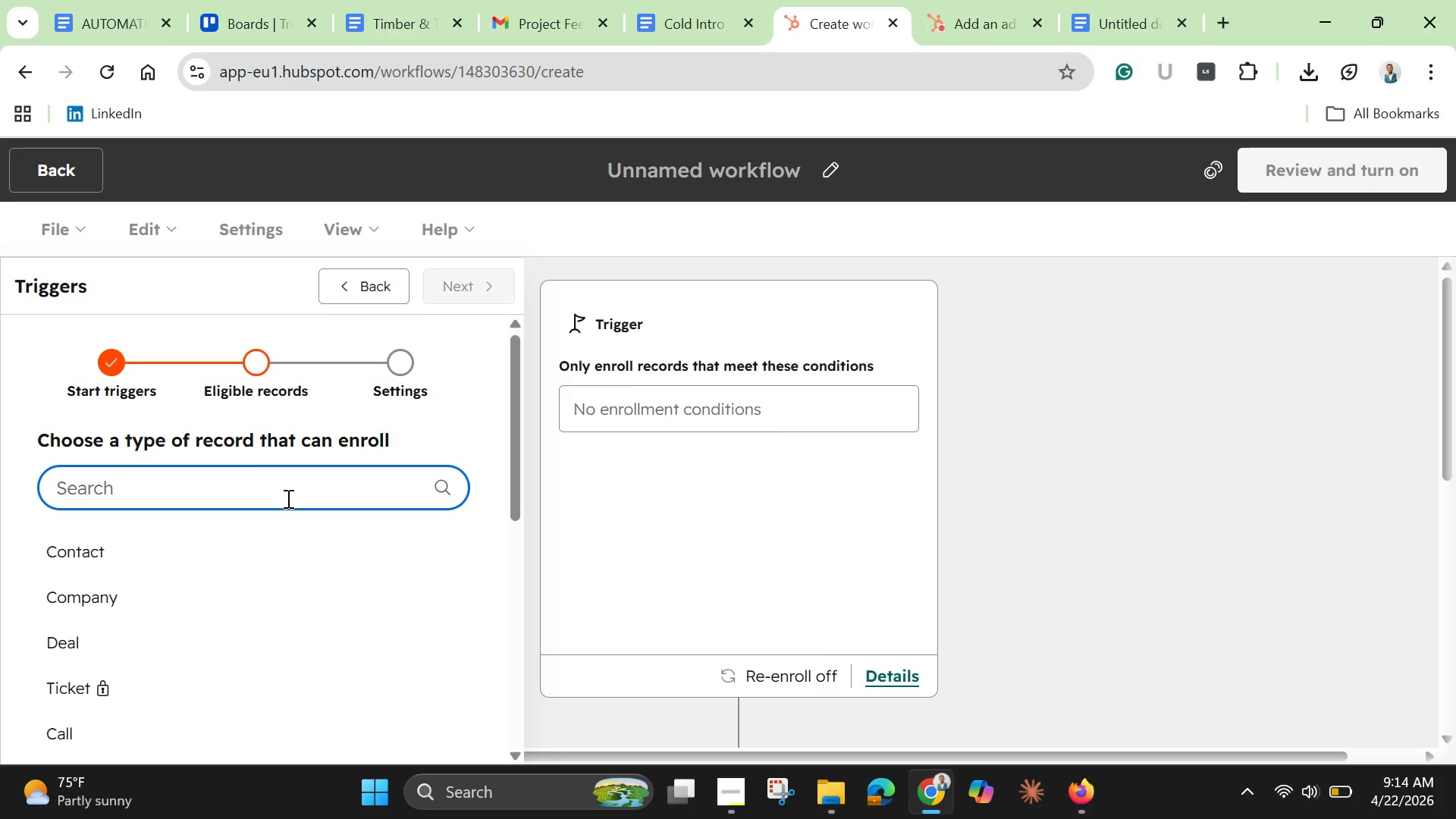 
wait(5.56)
 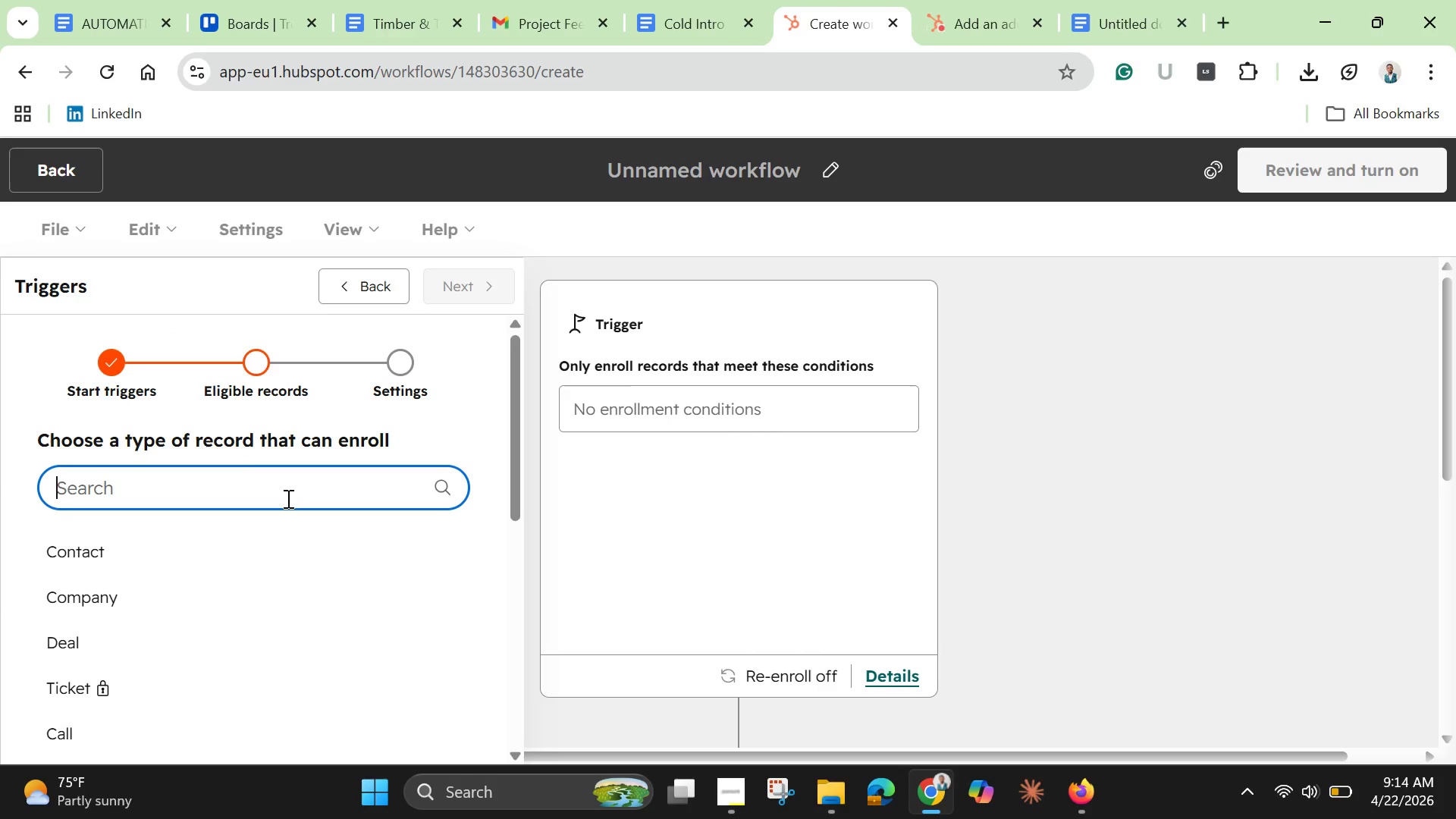 
scroll: coordinate [287, 498], scroll_direction: down, amount: 5.0
 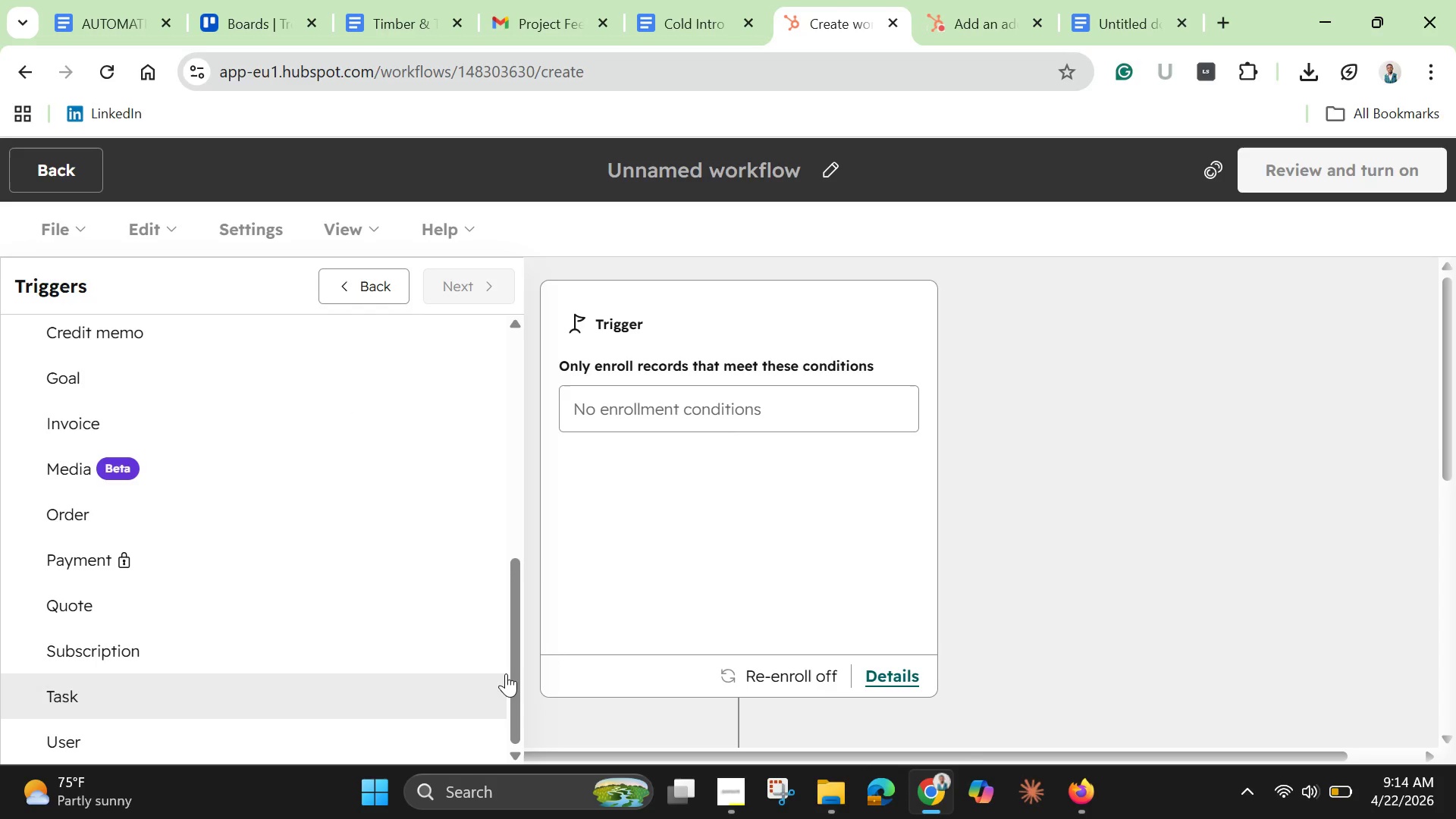 
left_click_drag(start_coordinate=[507, 670], to_coordinate=[474, 432])
 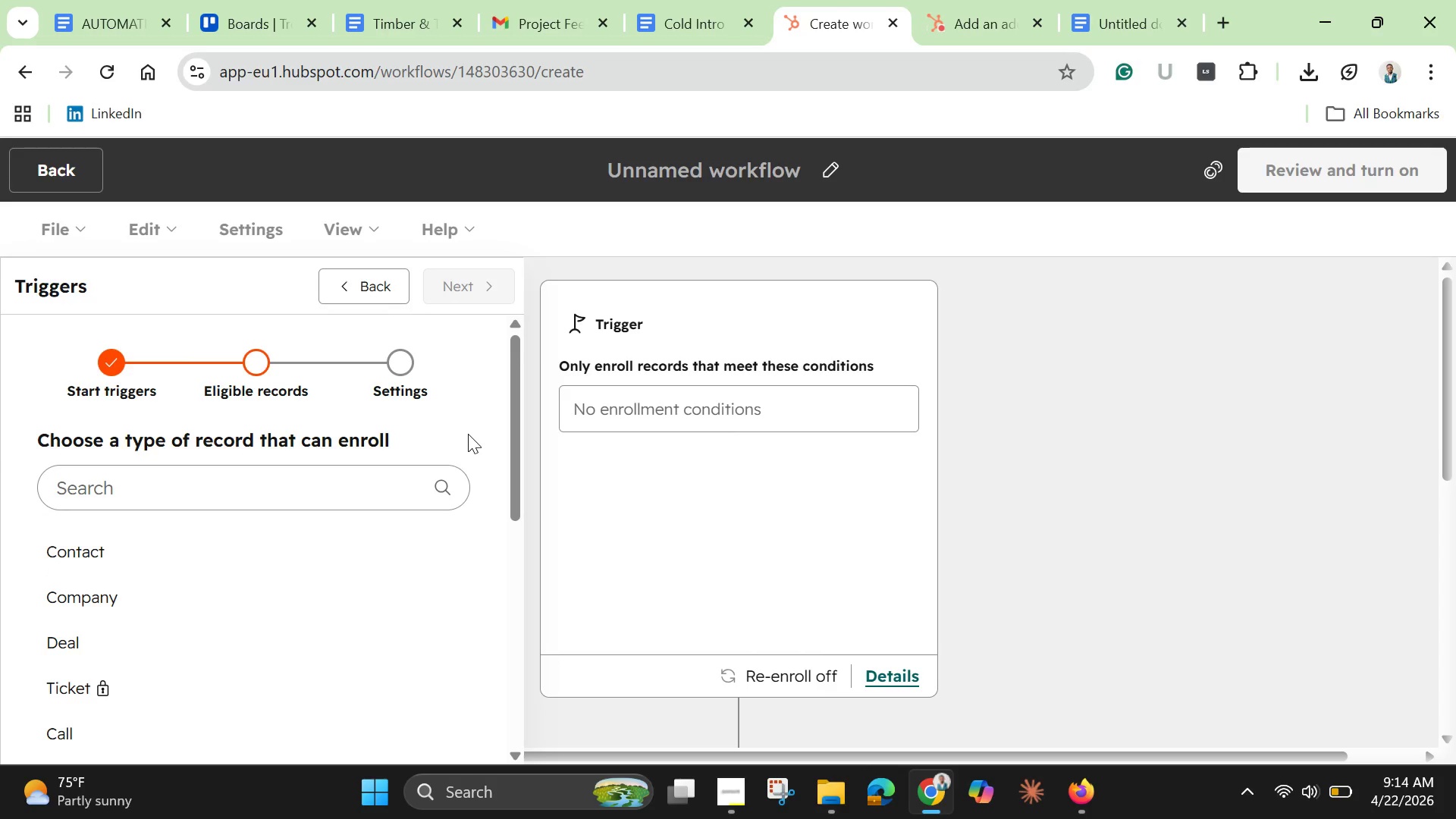 
wait(8.38)
 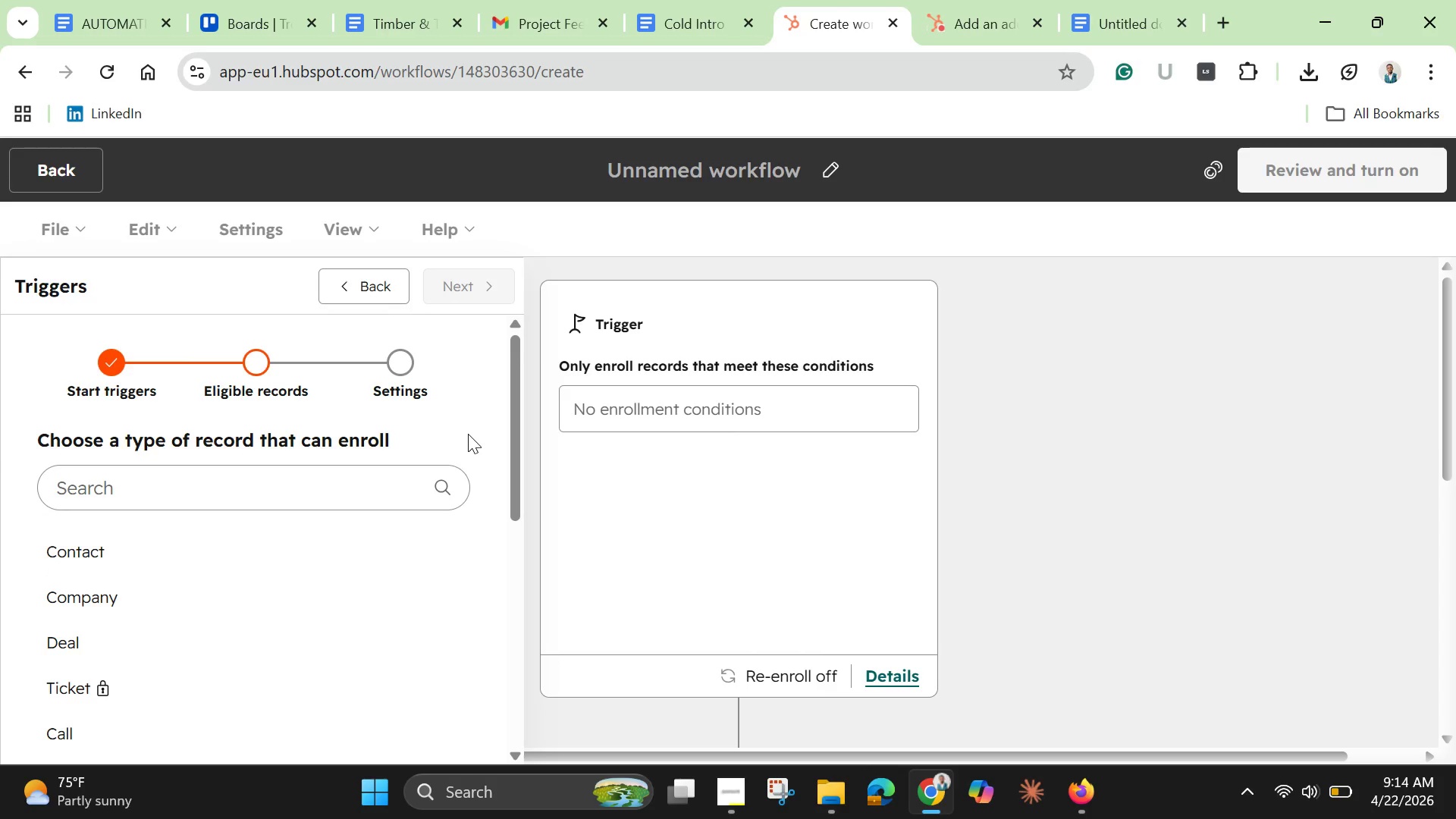 
left_click_drag(start_coordinate=[513, 475], to_coordinate=[550, 662])
 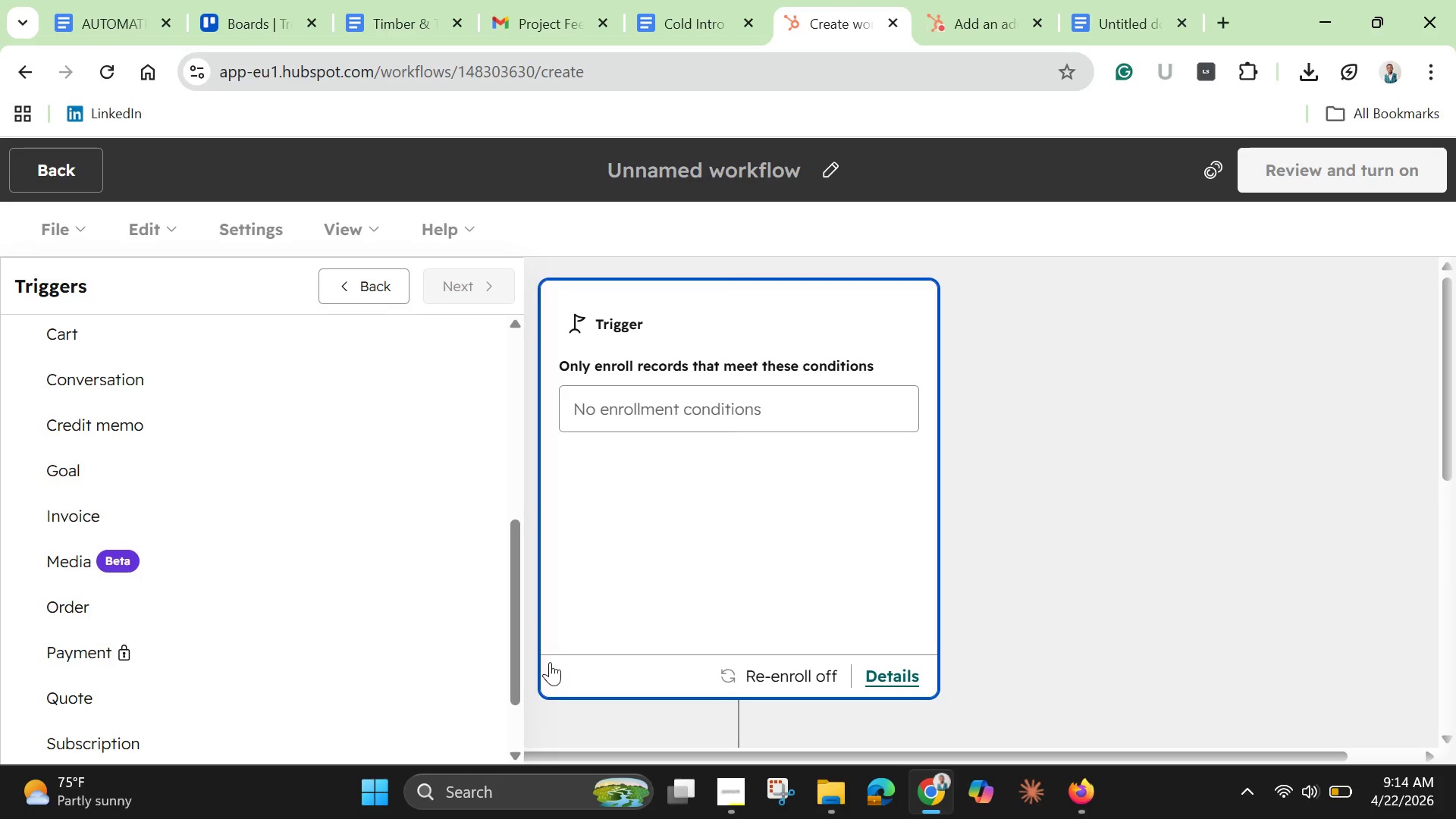 
wait(7.08)
 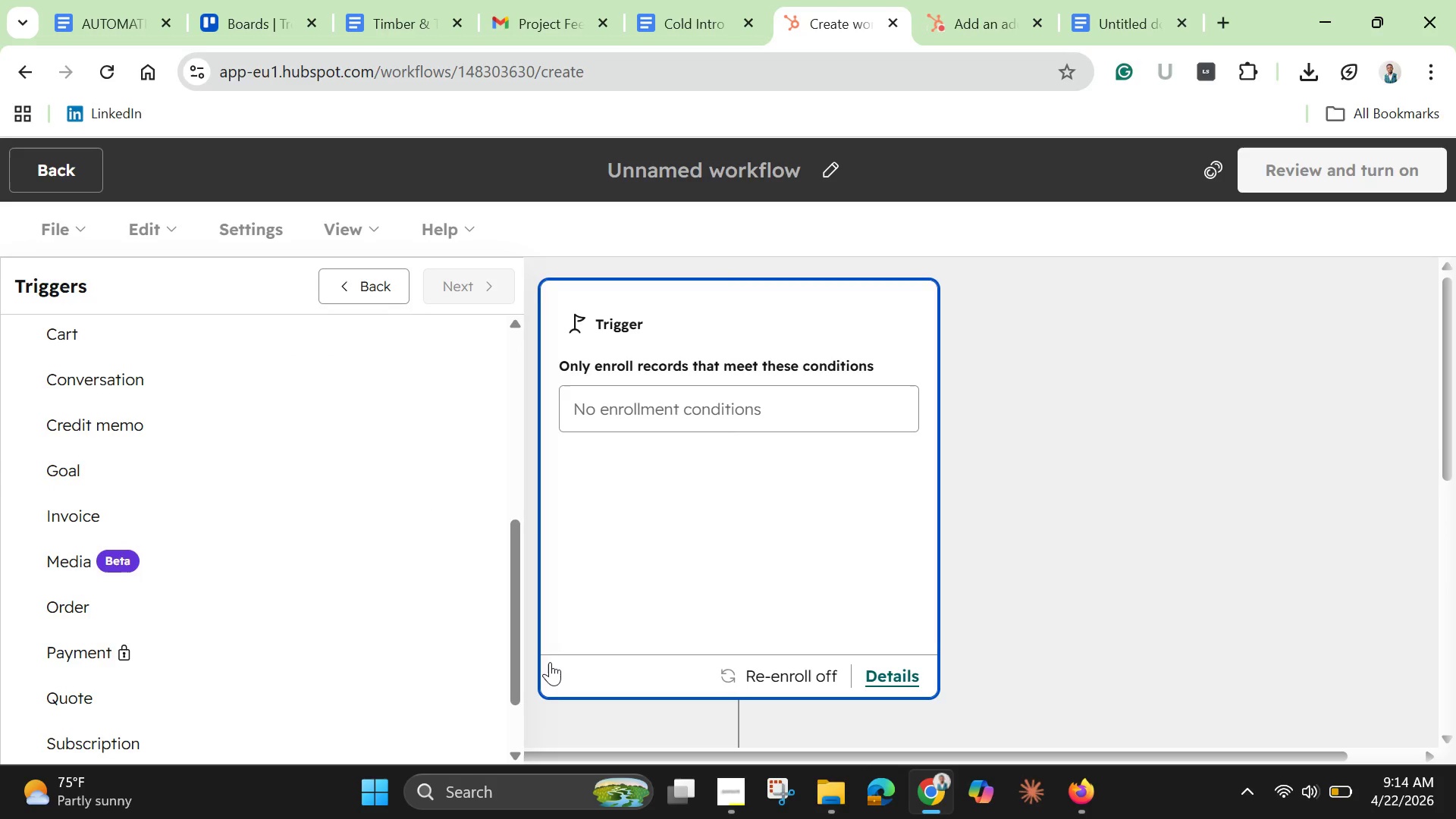 
left_click_drag(start_coordinate=[515, 663], to_coordinate=[533, 739])
 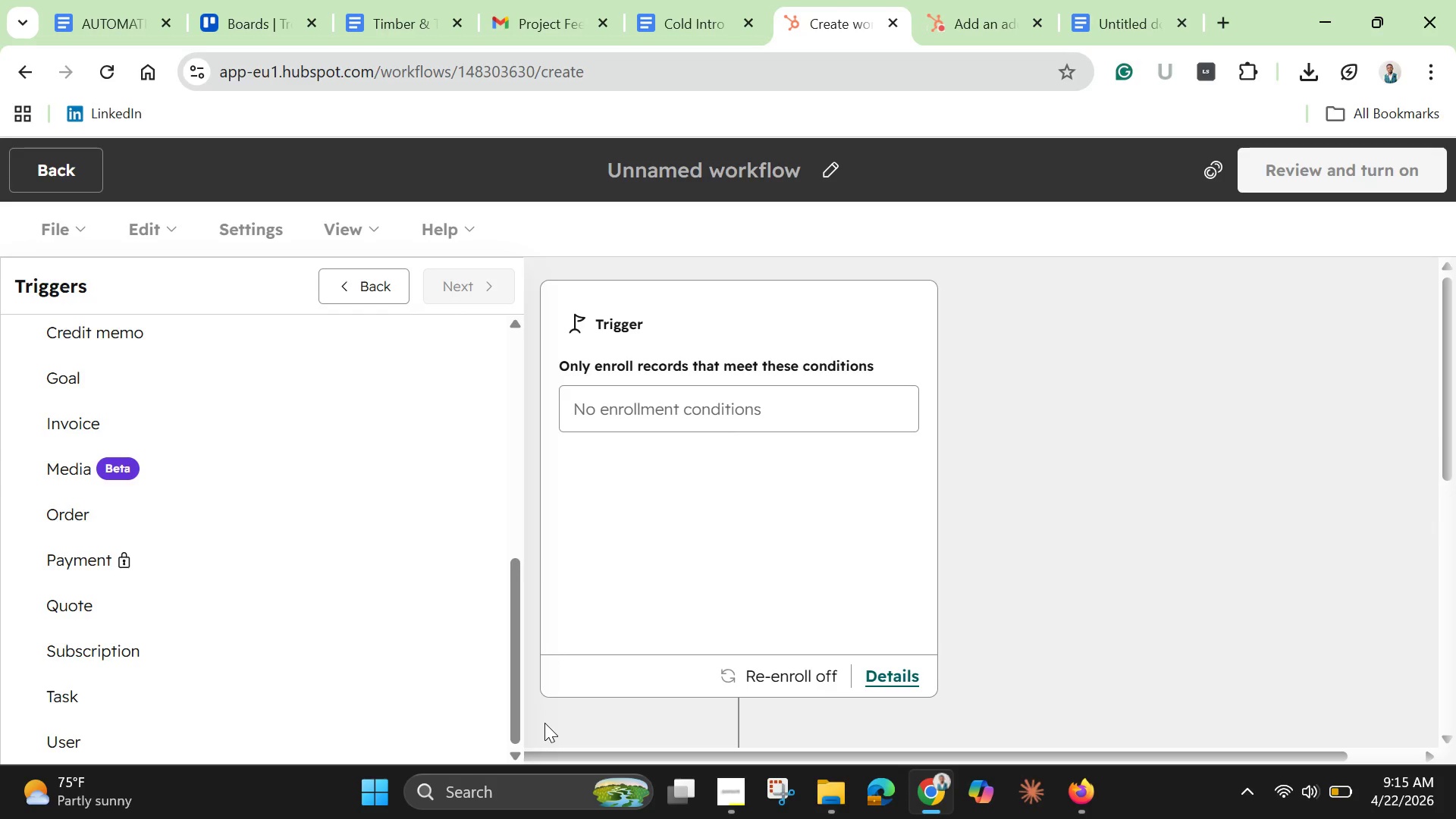 
wait(16.2)
 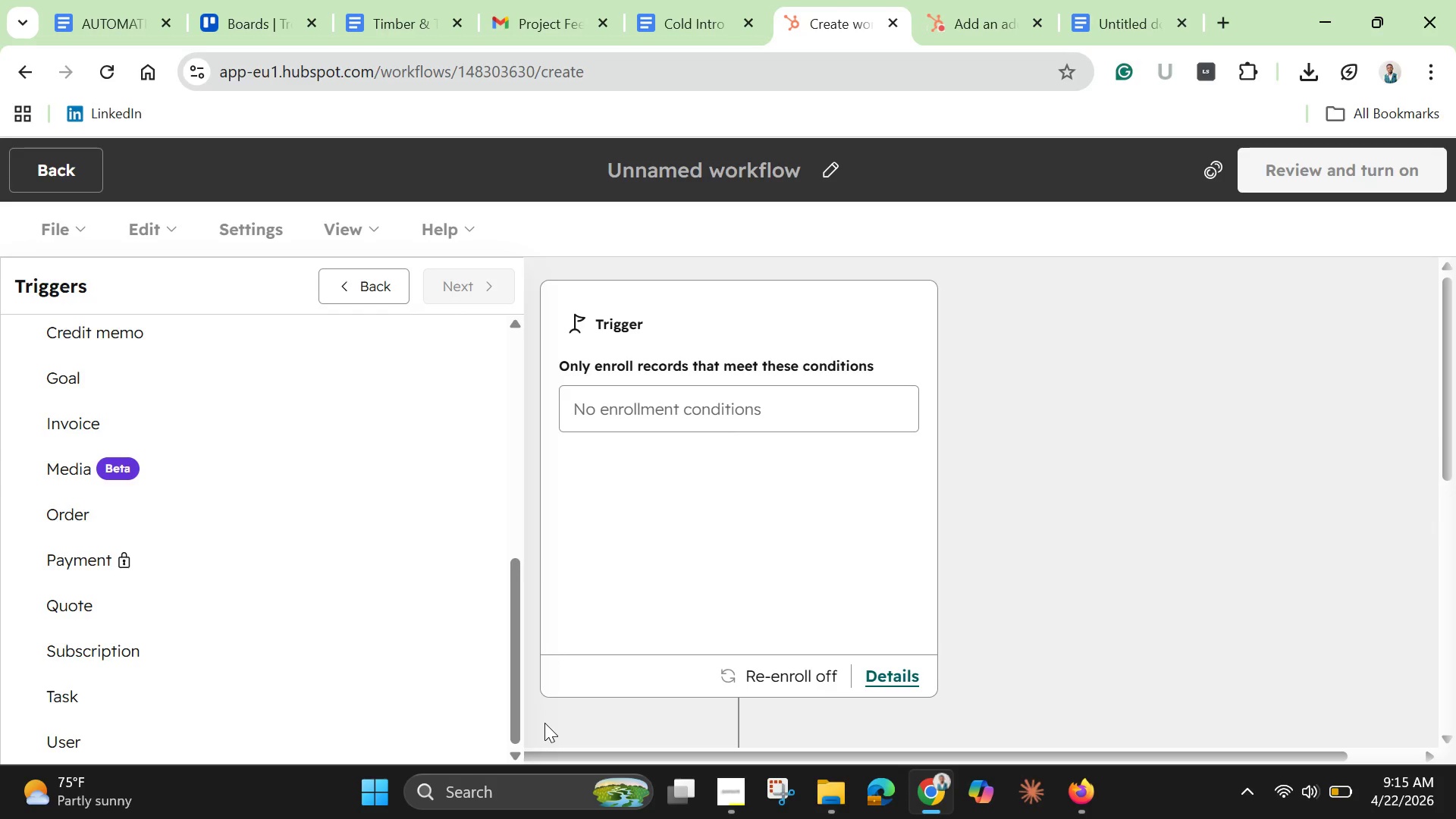 
left_click([743, 790])